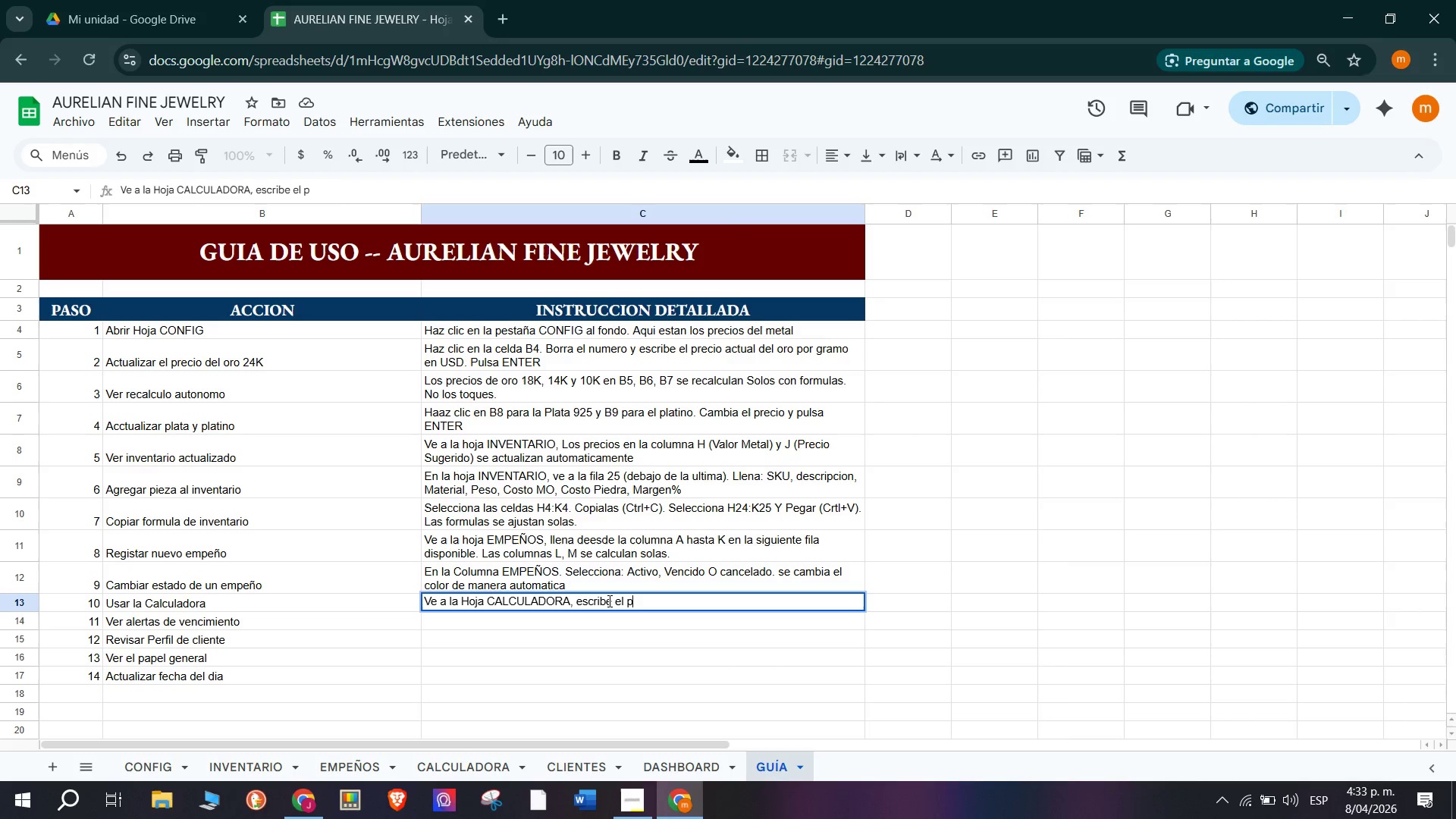 
type(eso en gramosd)
key(Backspace)
type(s)
key(Backspace)
type( )
 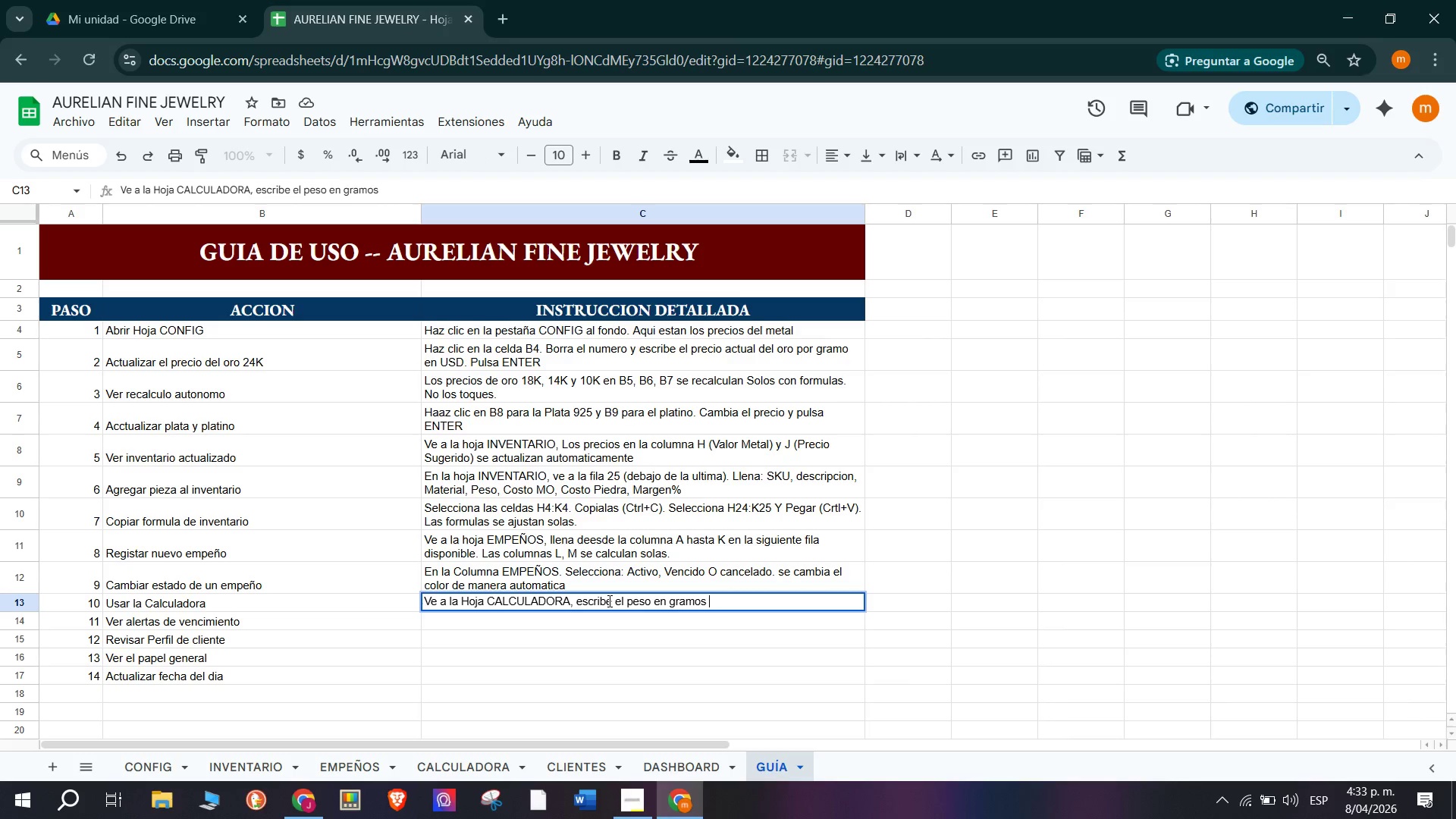 
wait(5.67)
 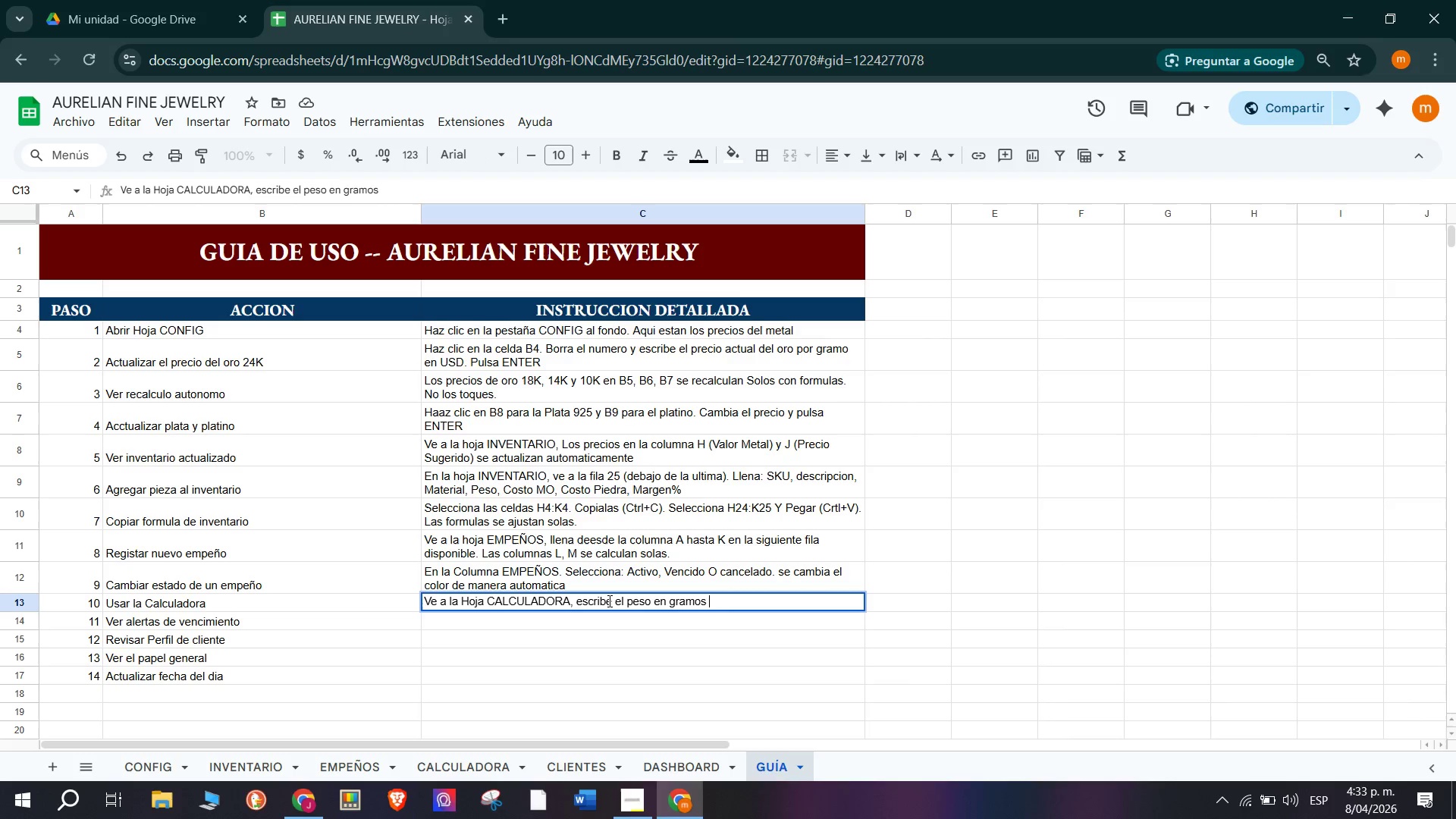 
key(Backspace)
key(Backspace)
key(Backspace)
key(Backspace)
key(Backspace)
key(Backspace)
key(Backspace)
type(B4 Y)
key(Backspace)
type(y el material en b)
key(Backspace)
type(B5. Los resultados aparecen en)
 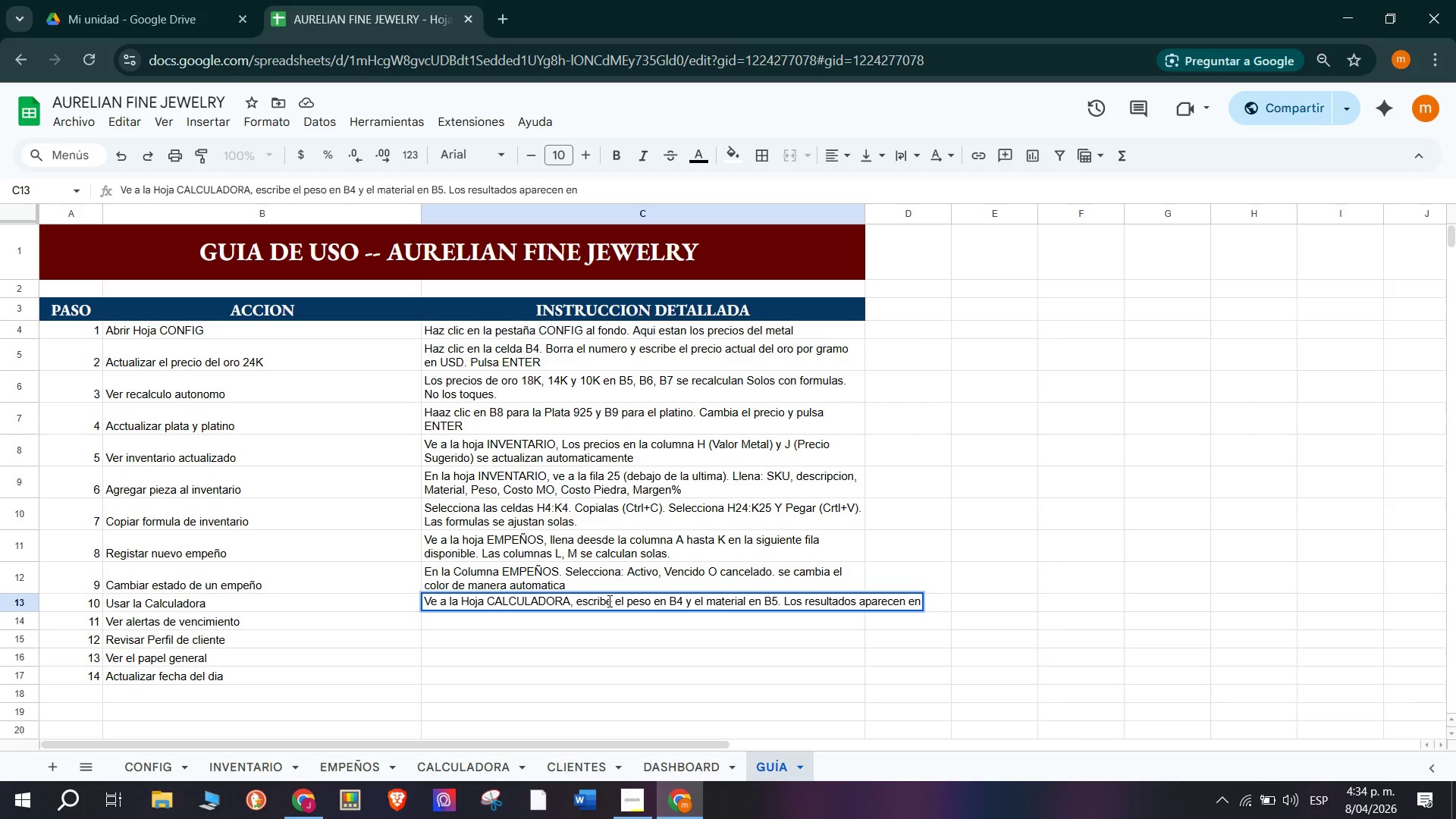 
wait(23.81)
 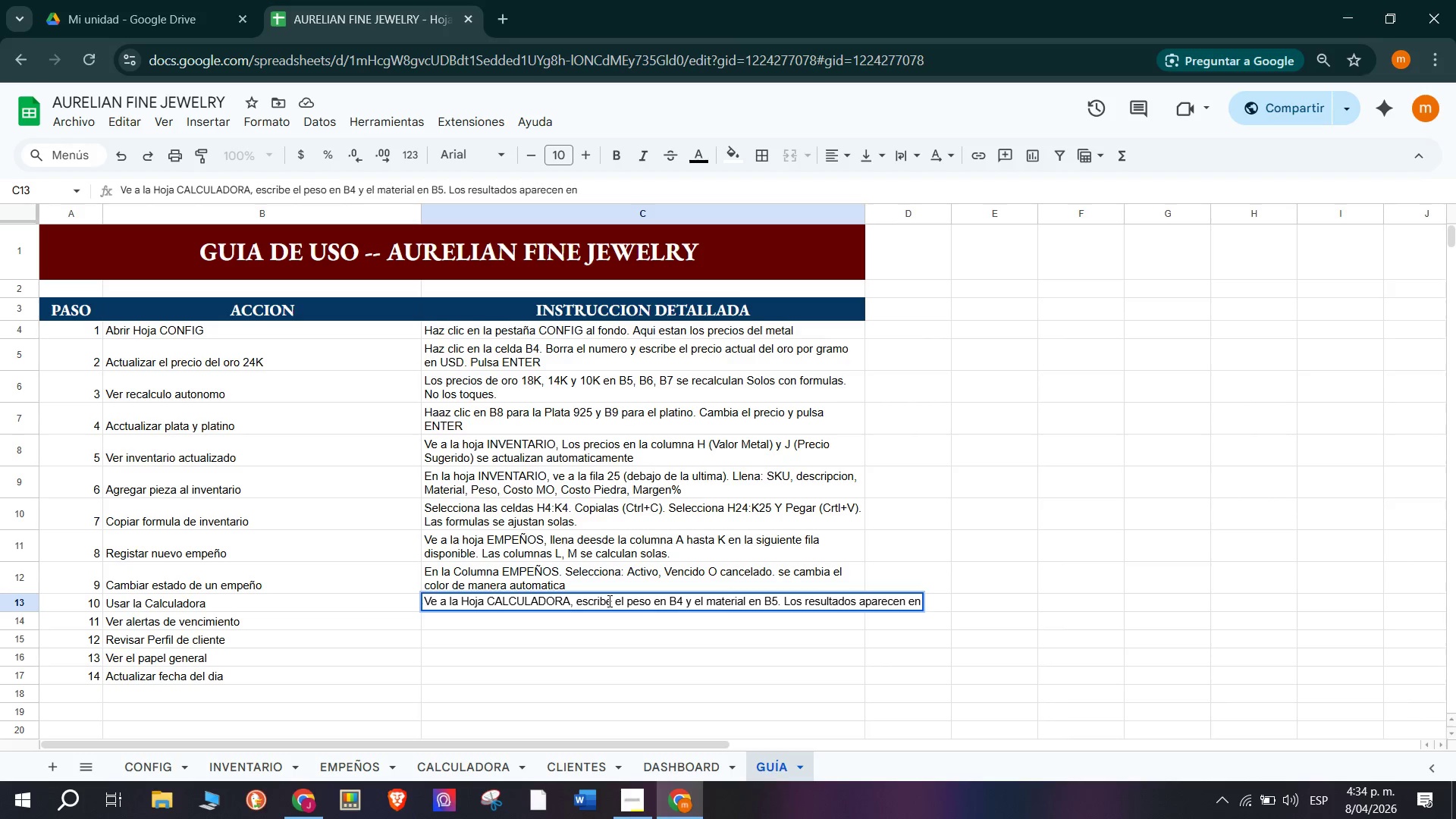 
type( b1)
key(Backspace)
key(Backspace)
type(B12)
 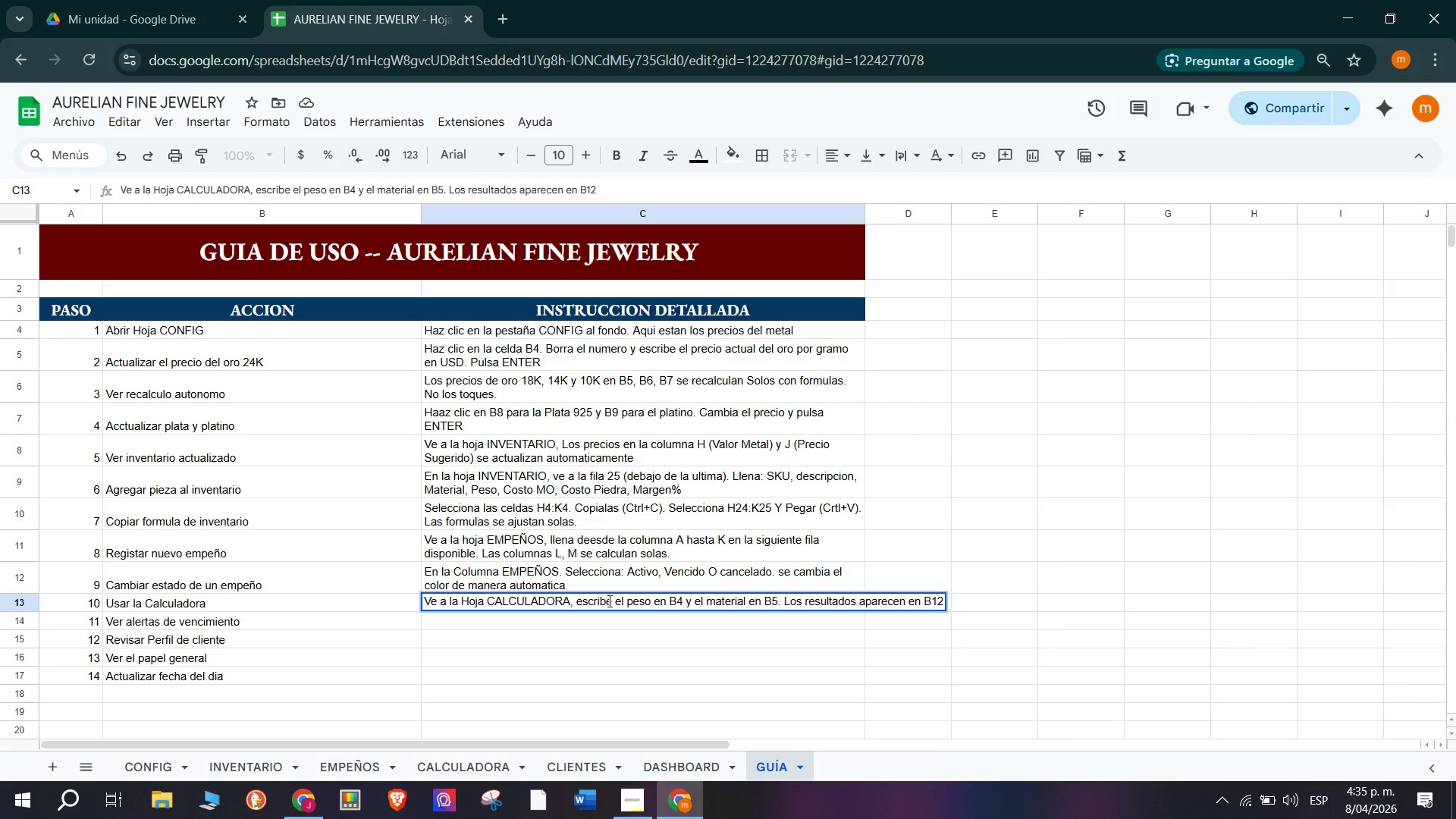 
wait(6.83)
 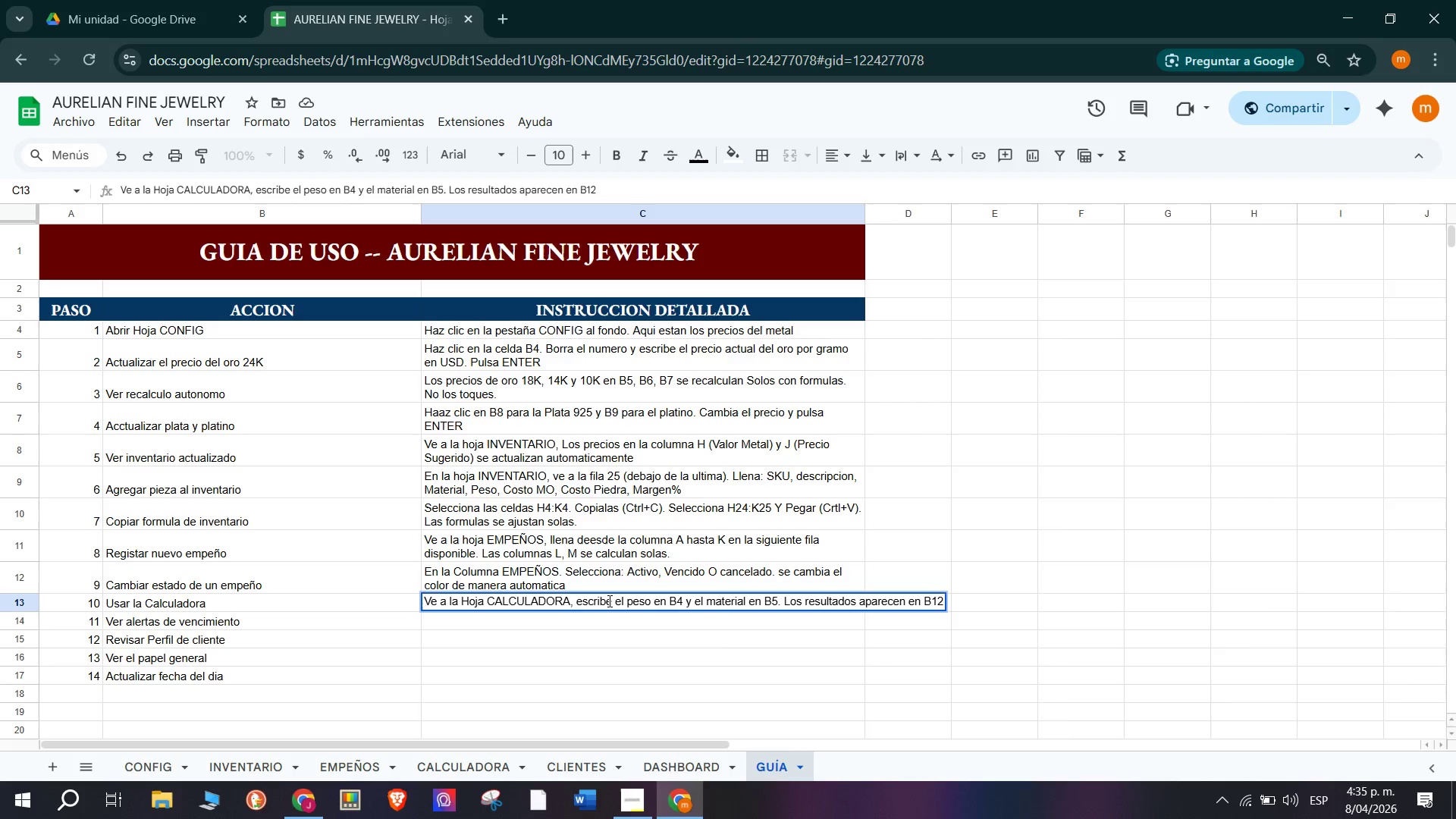 
type( a B17 automaticamente.)
 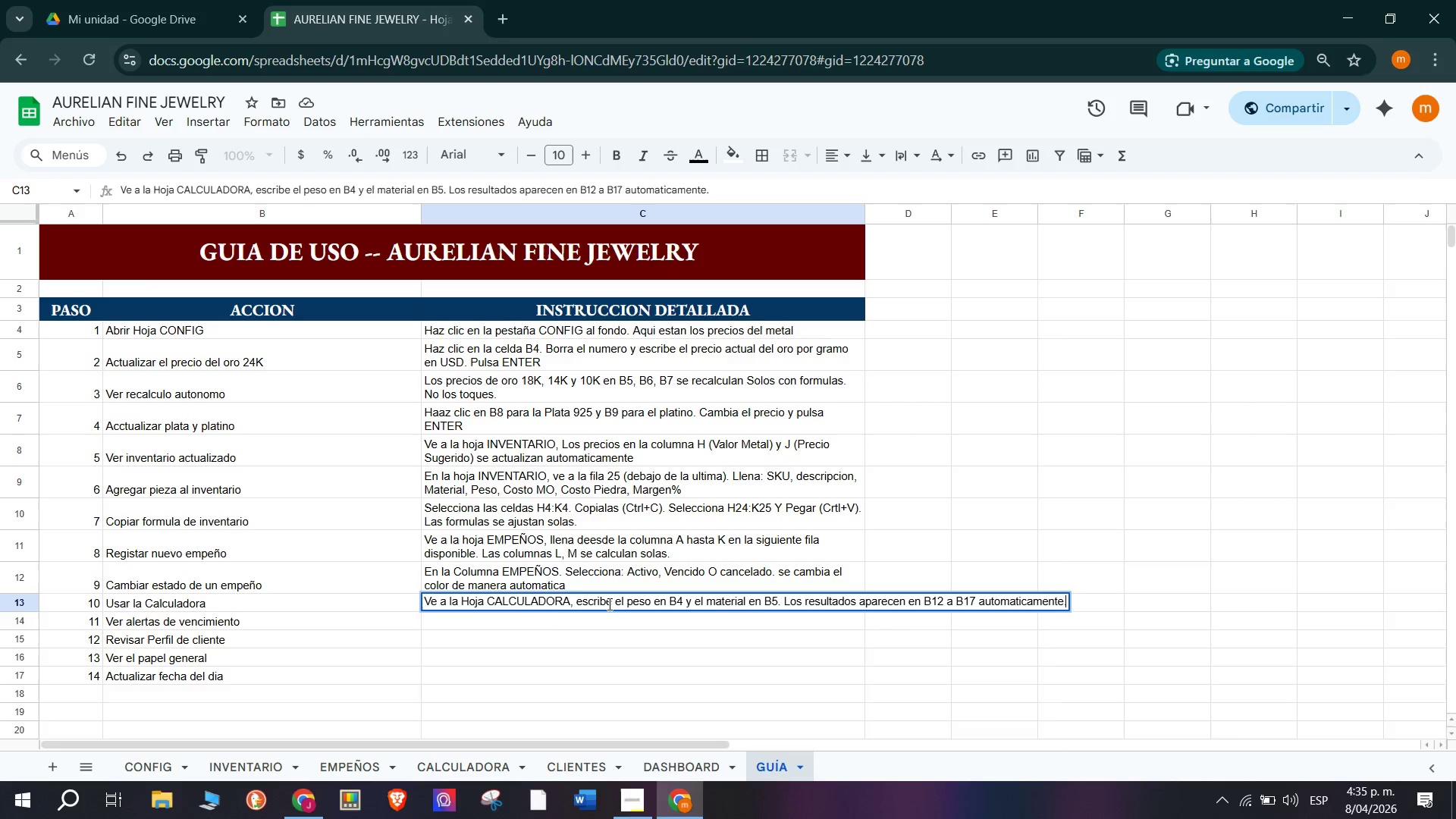 
key(Enter)
 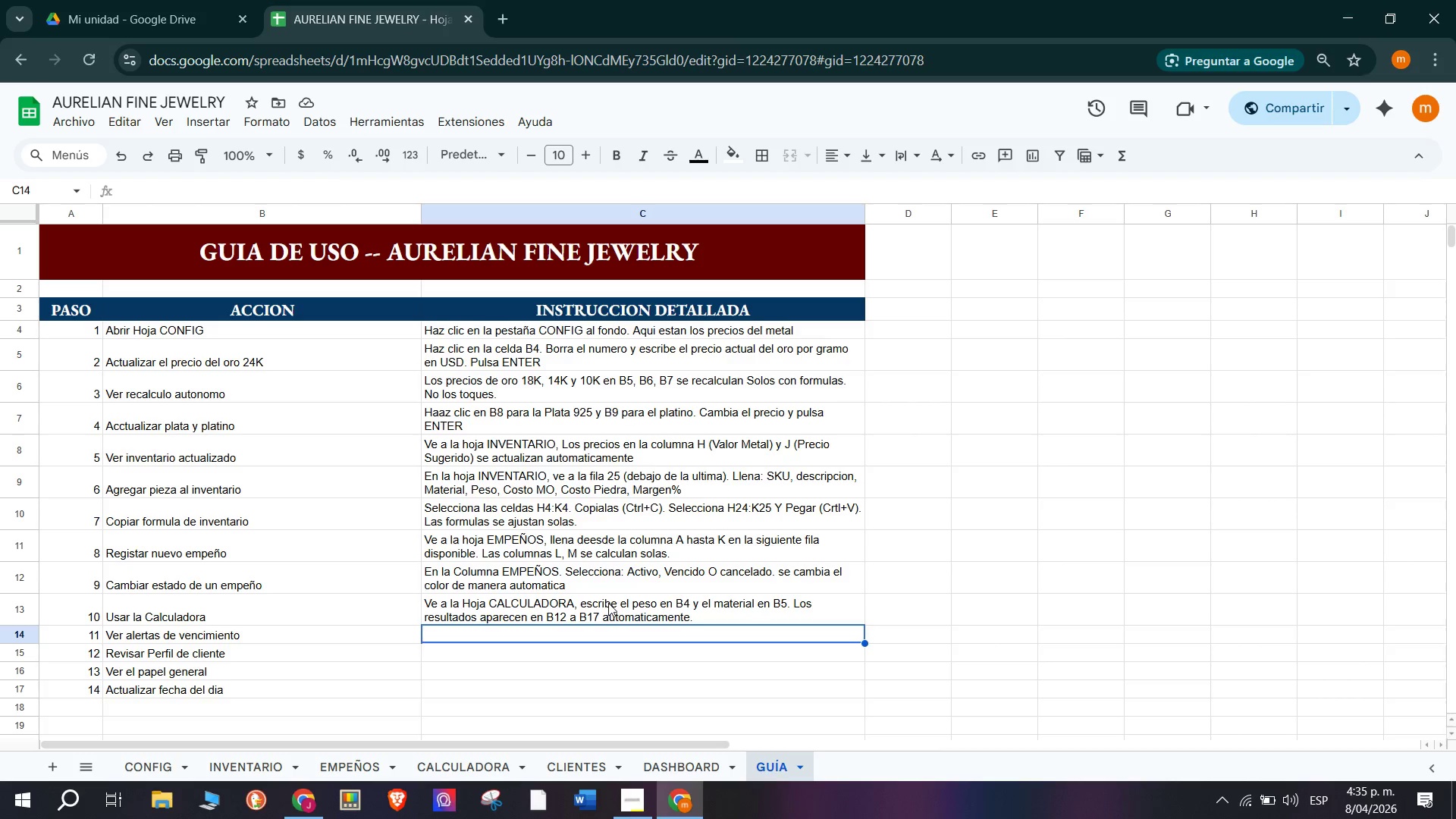 
wait(13.19)
 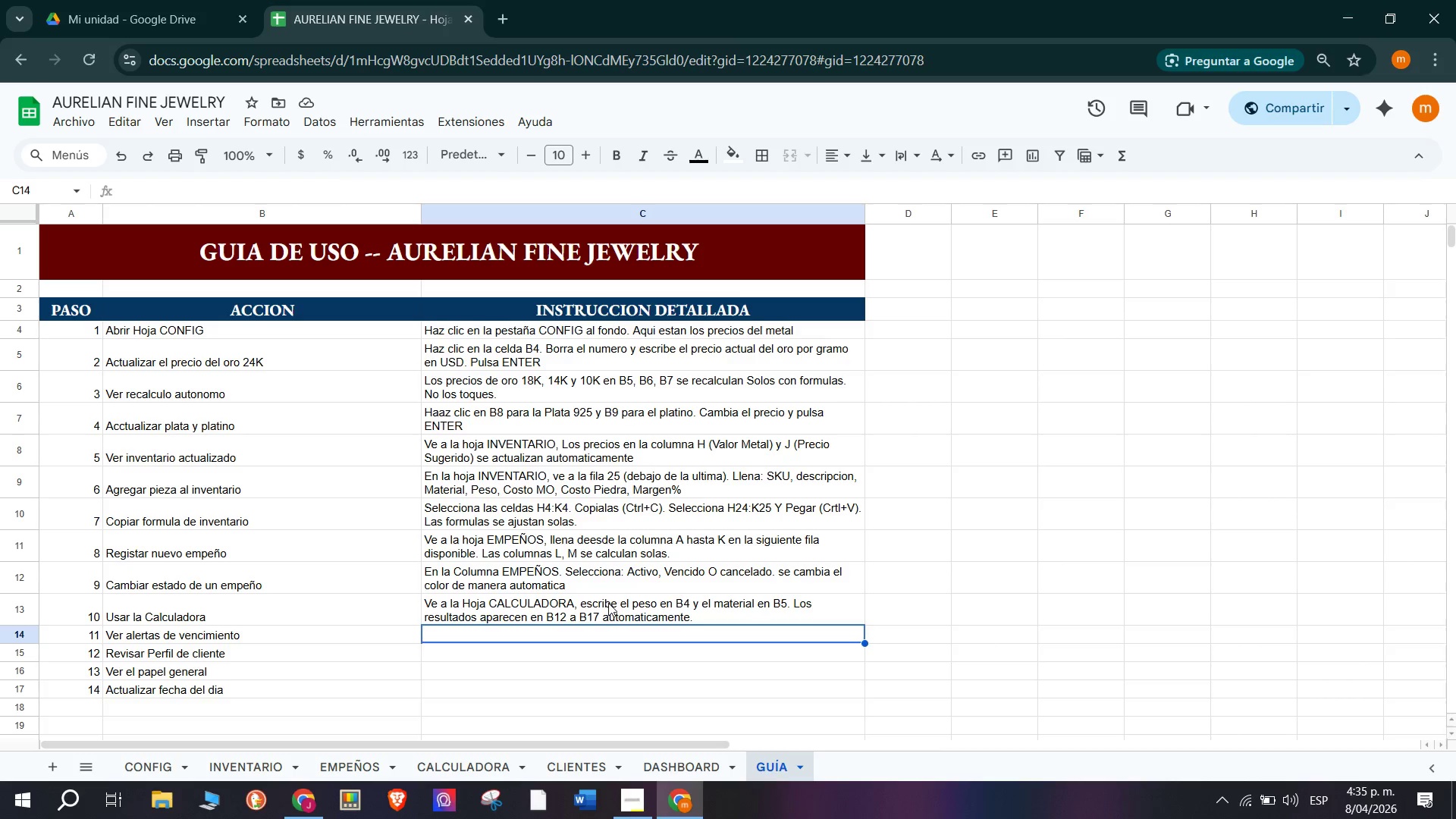 
left_click([638, 799])